 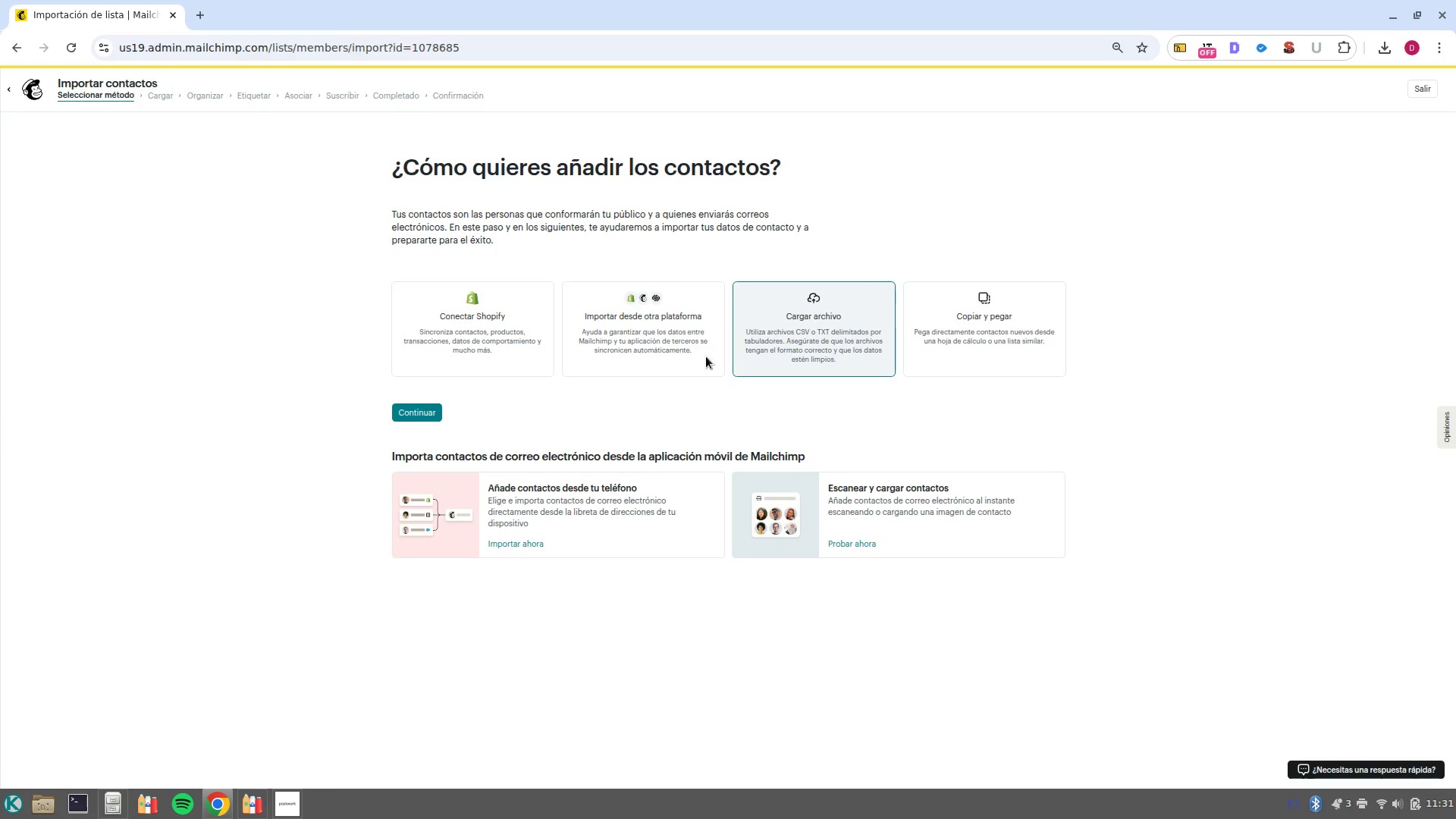 
left_click([401, 416])
 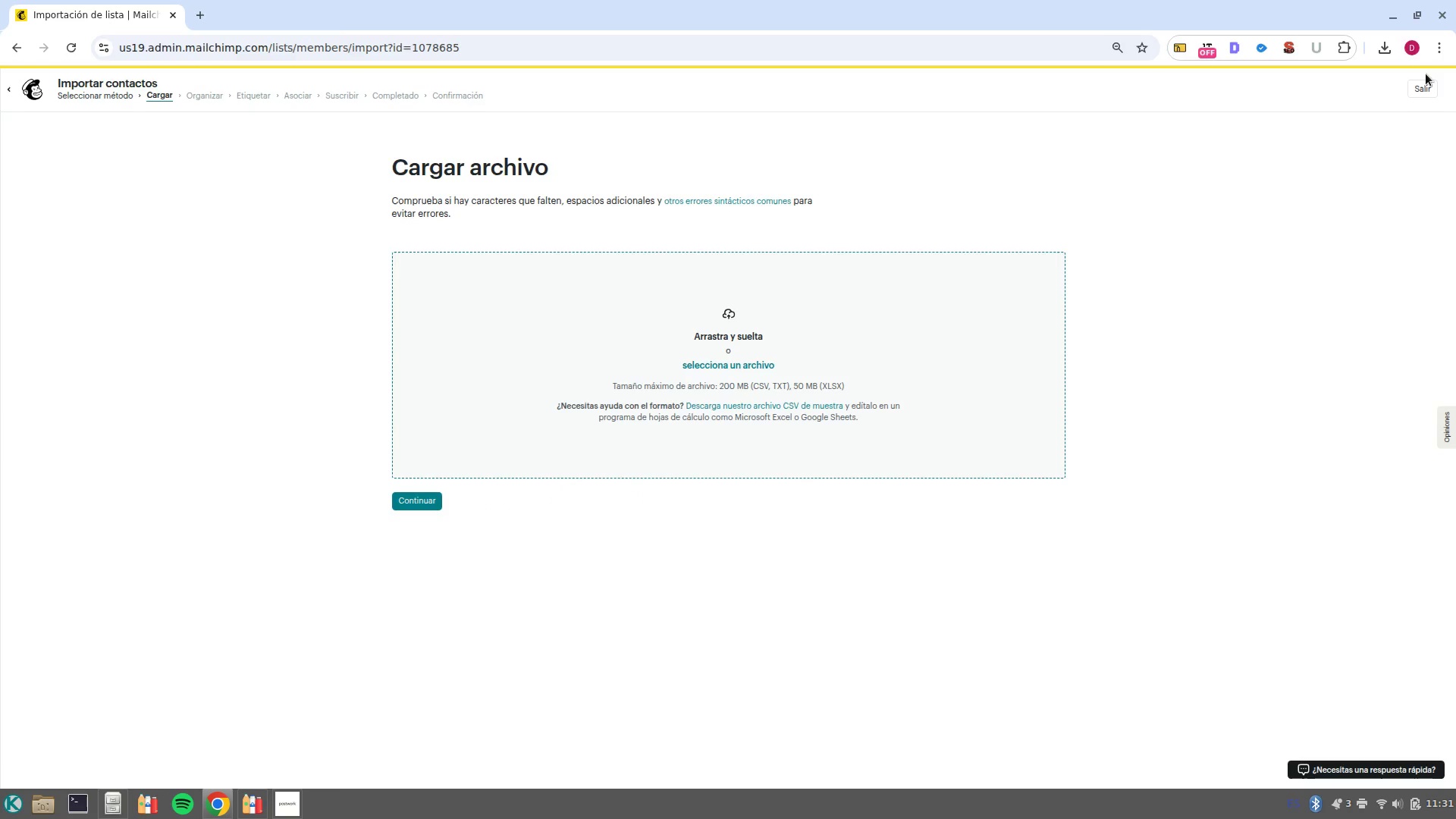 
left_click([1383, 49])
 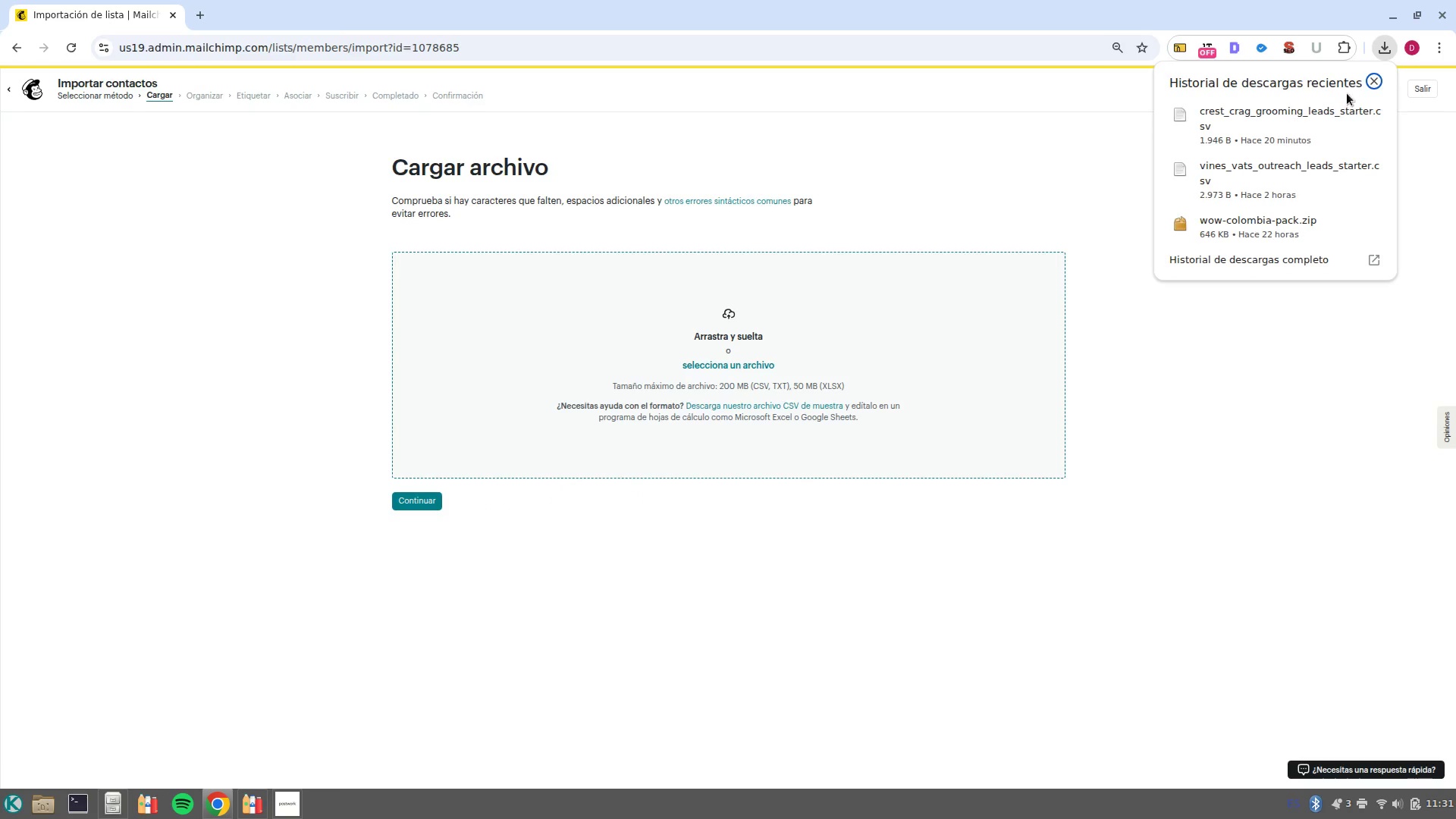 
left_click_drag(start_coordinate=[1248, 122], to_coordinate=[680, 391])
 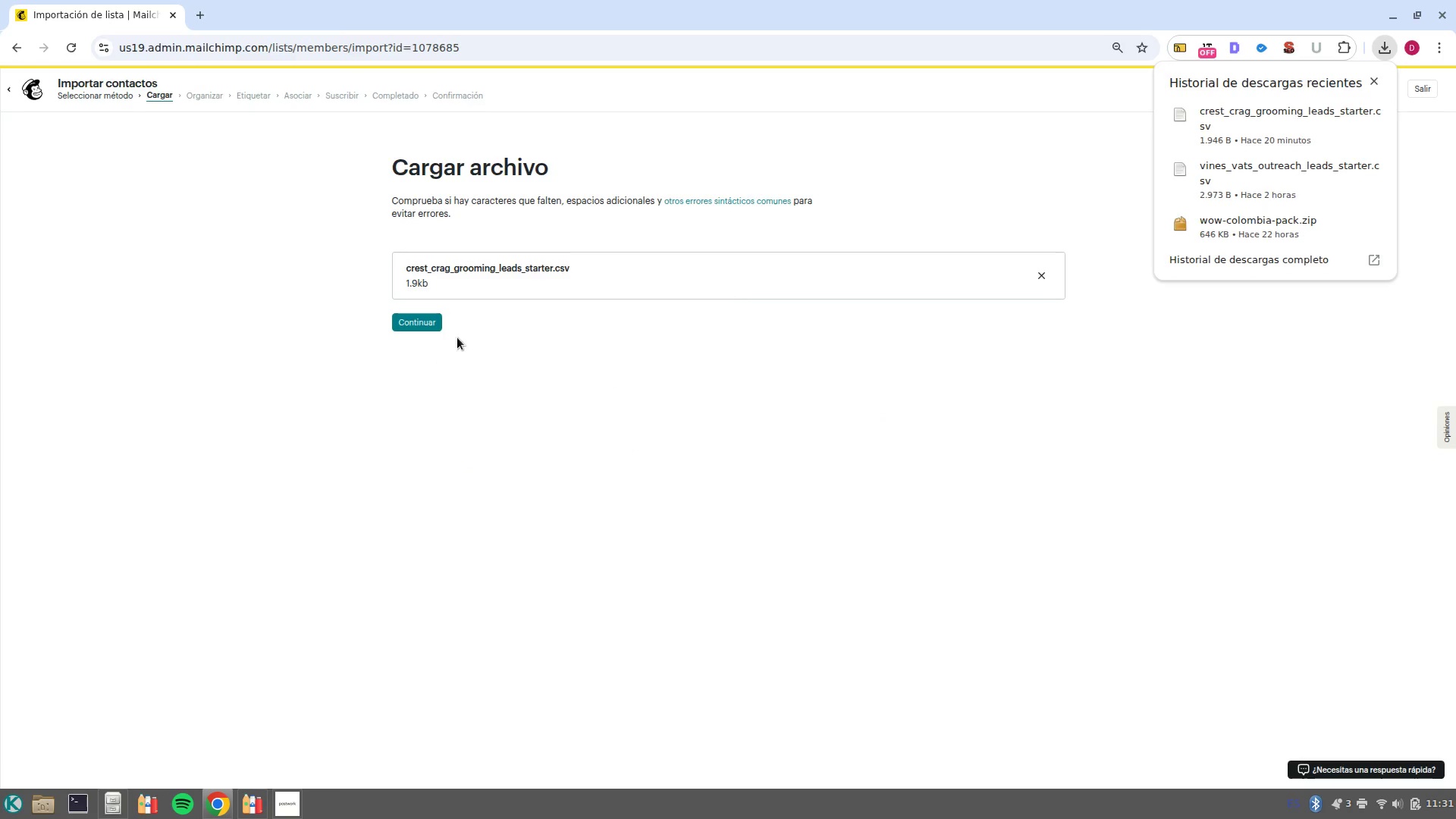 
left_click([427, 324])
 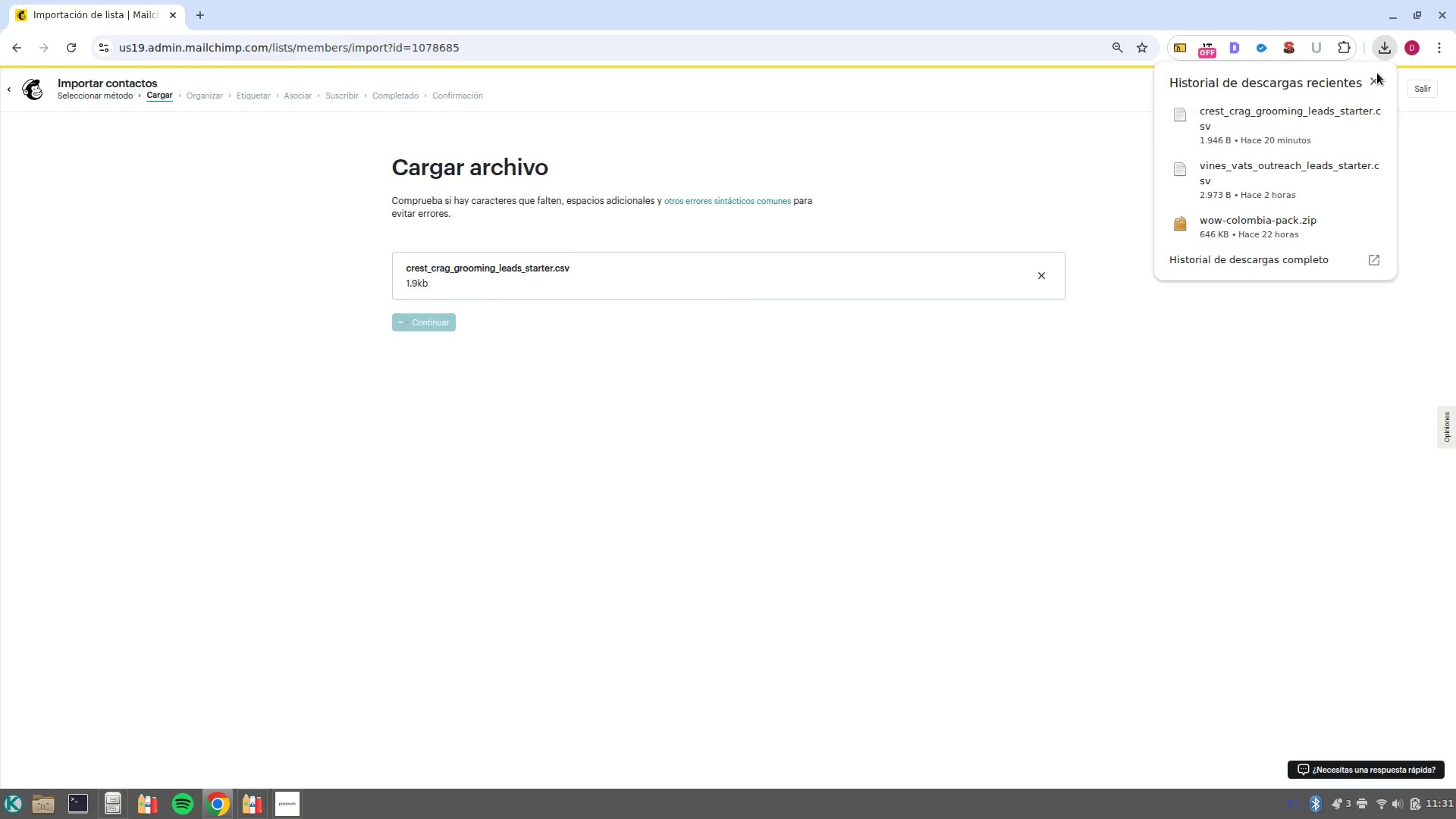 
left_click([1372, 83])
 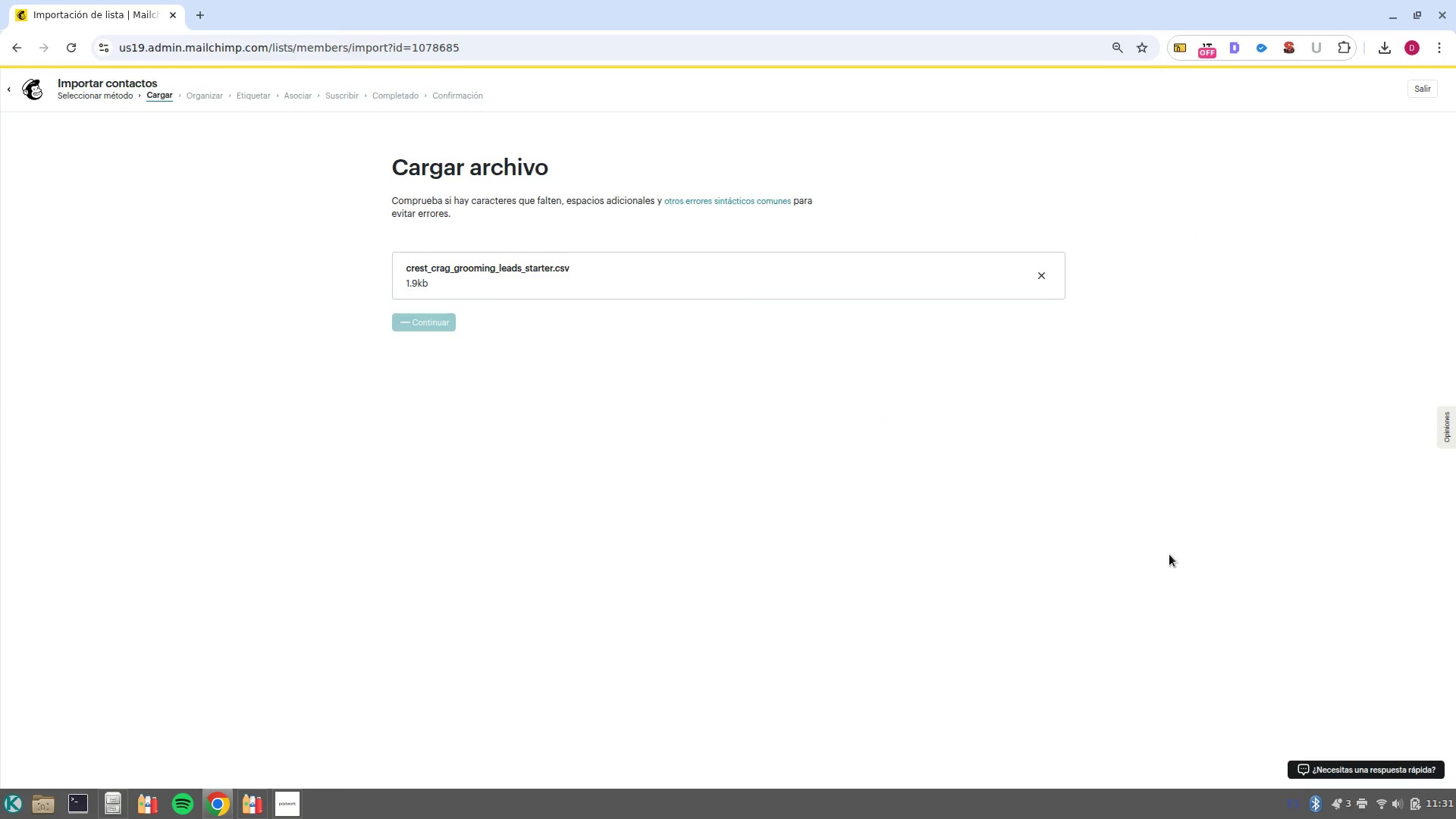 
left_click([305, 818])
 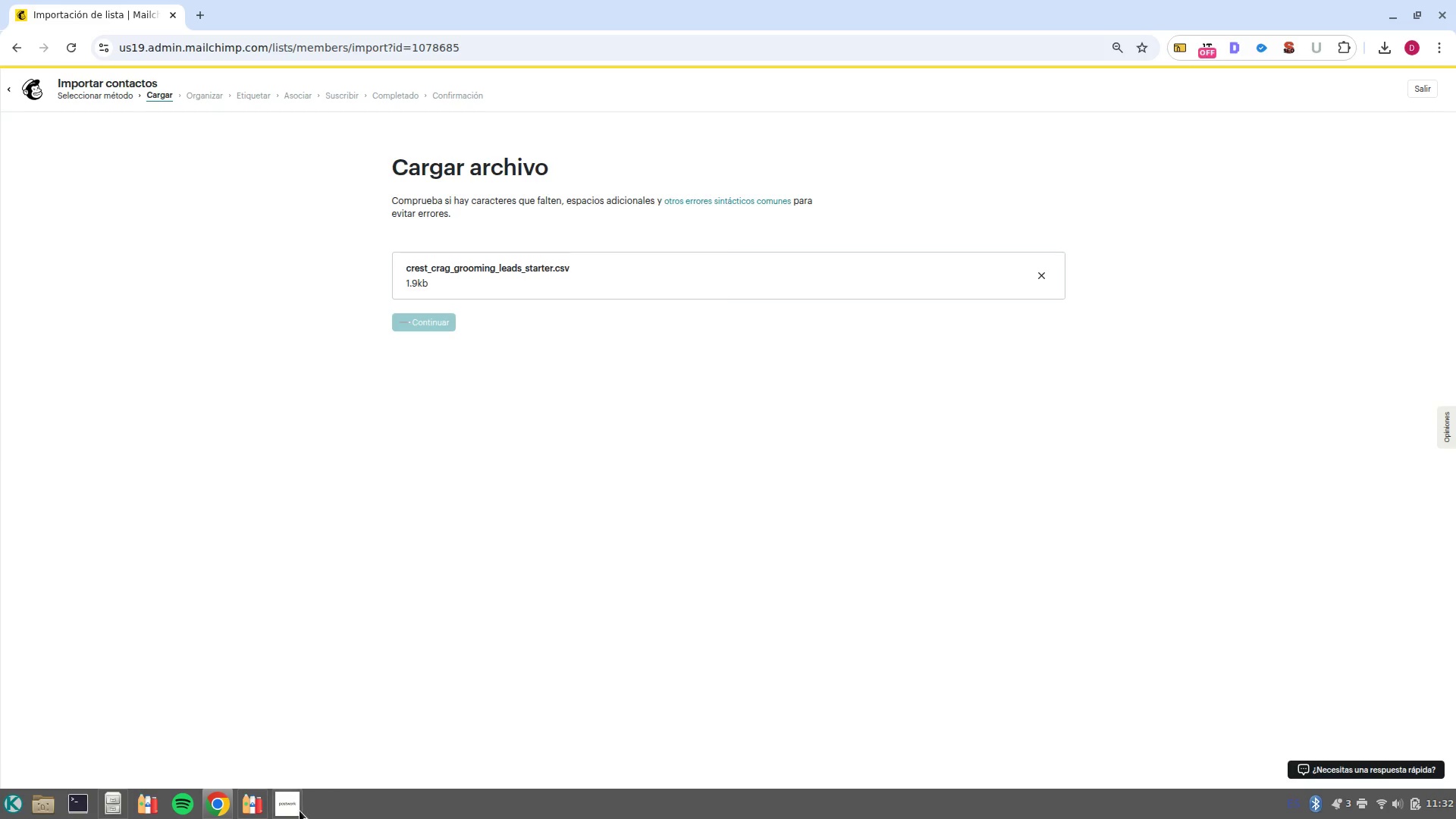 
left_click([298, 809])